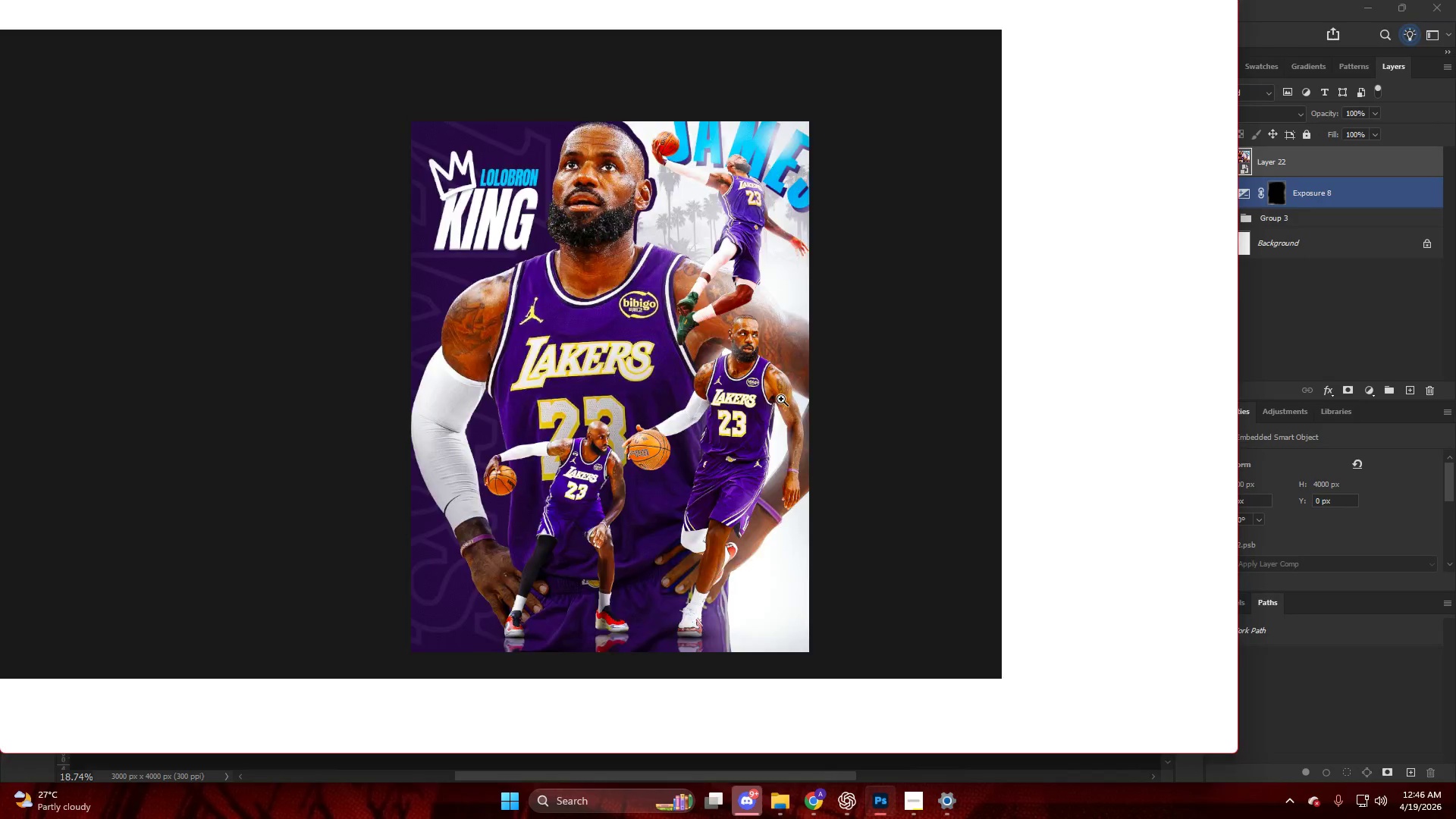 
key(NumpadEnter)
 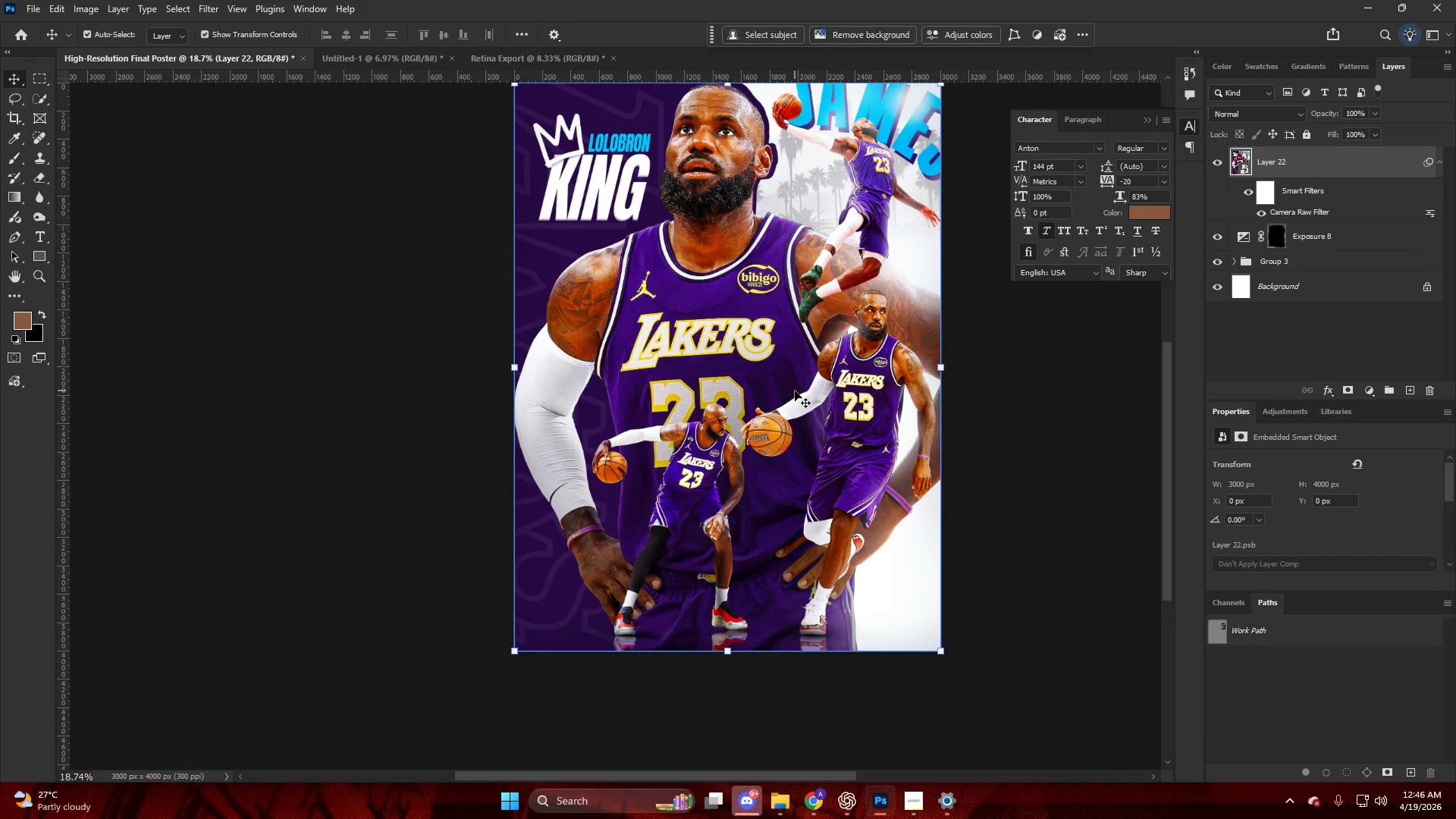 
key(Alt+AltLeft)
 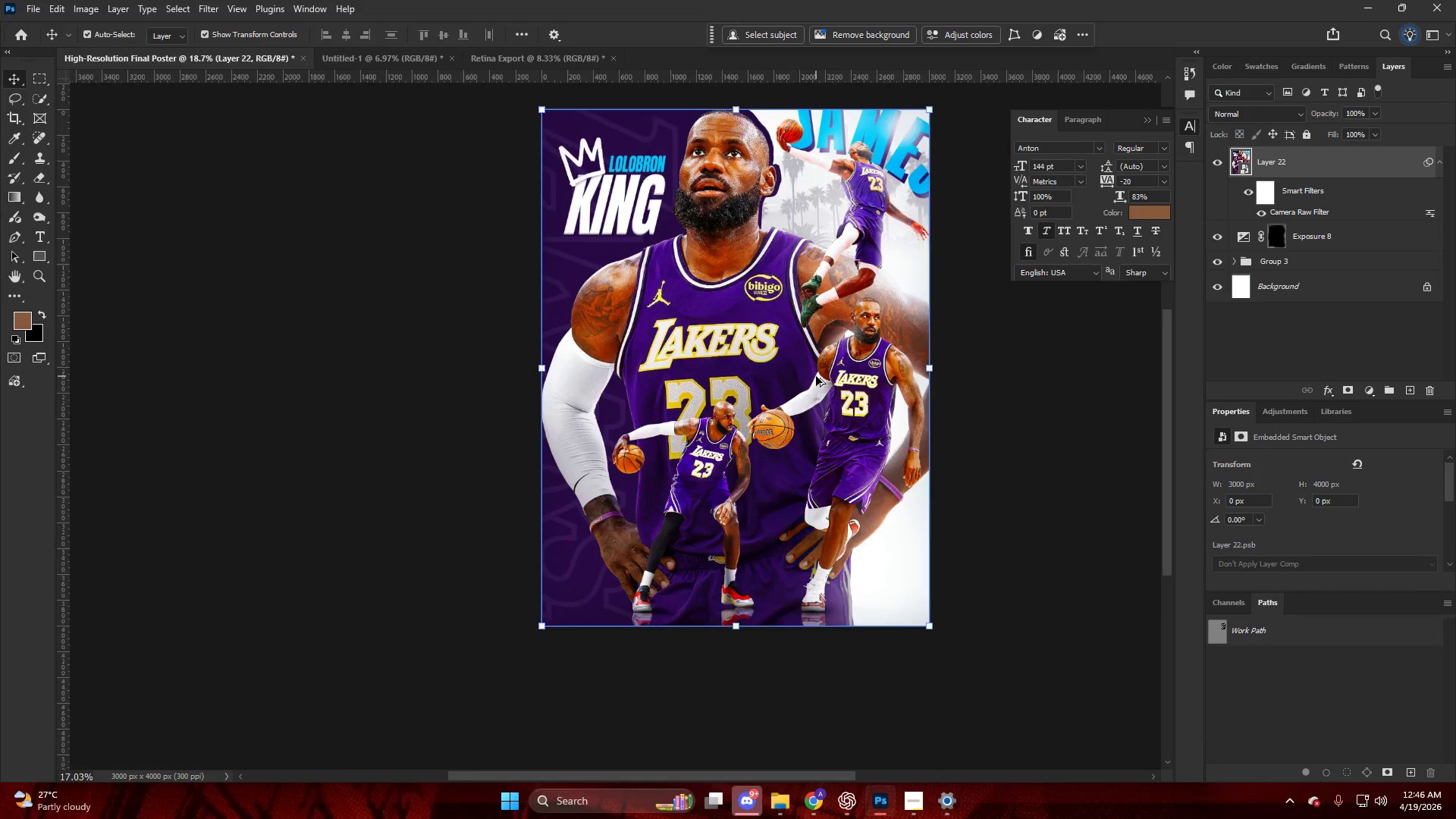 
scroll: coordinate [816, 376], scroll_direction: down, amount: 4.0
 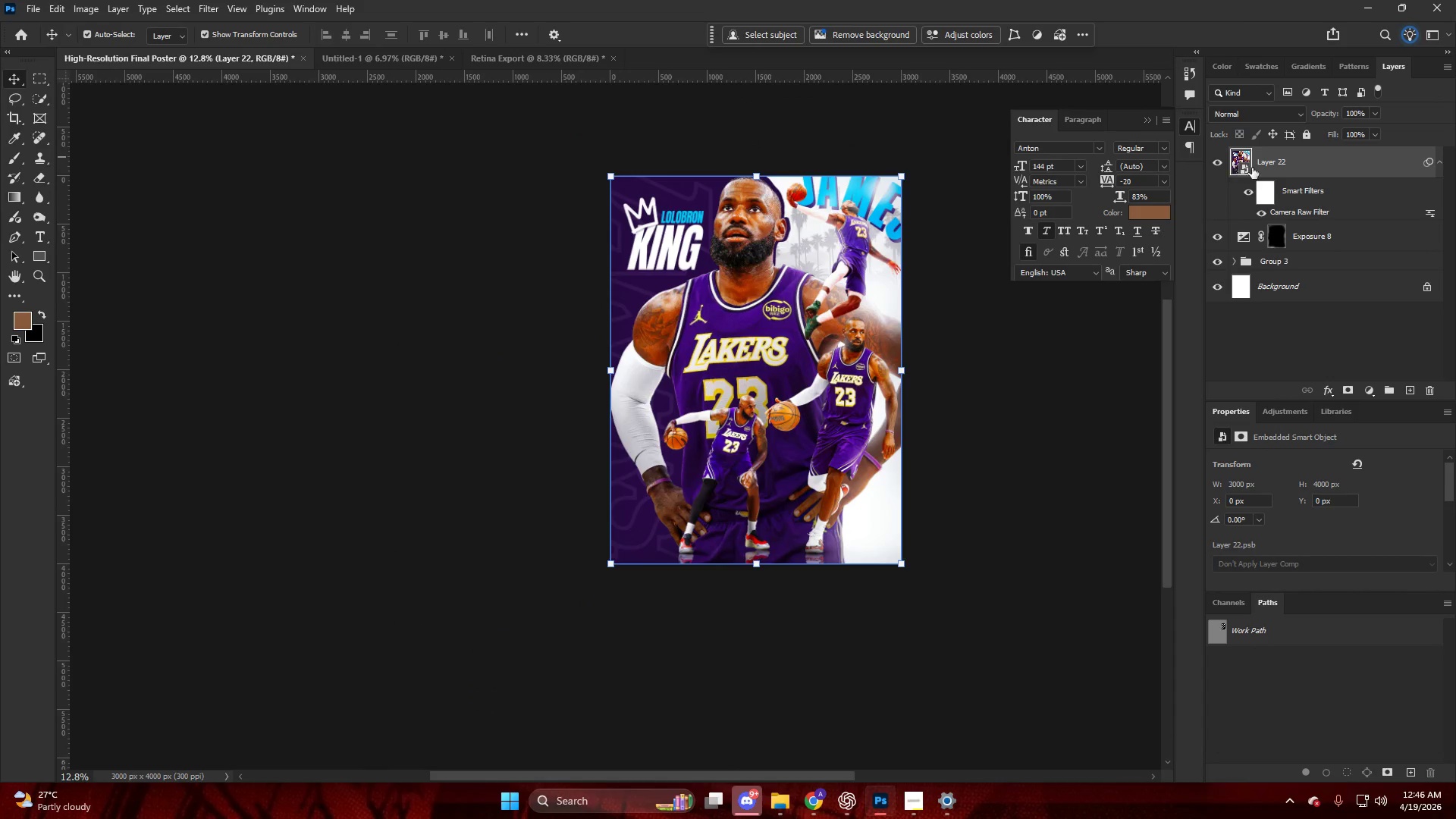 
left_click_drag(start_coordinate=[1280, 165], to_coordinate=[700, 354])
 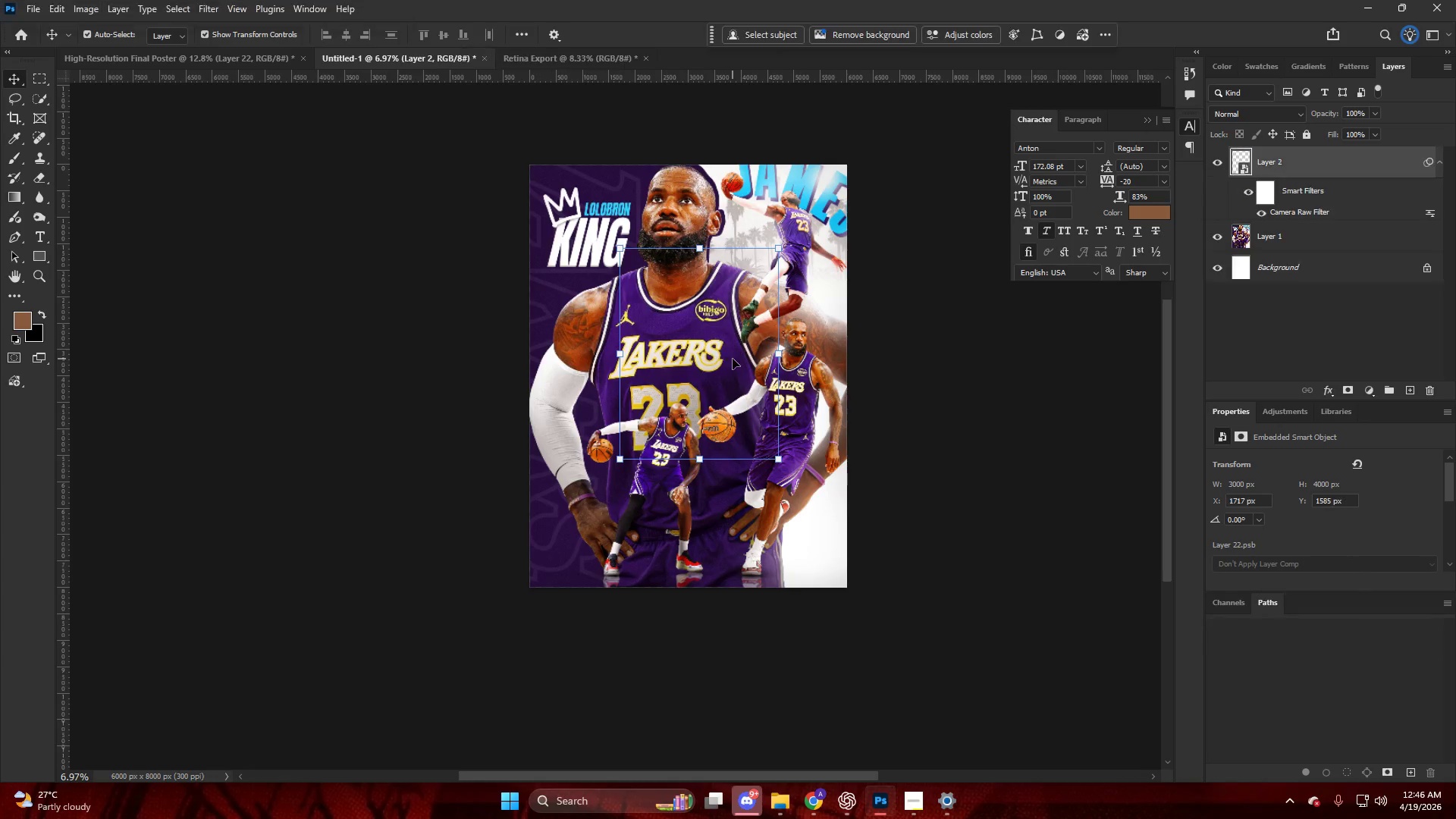 
hold_key(key=AltLeft, duration=1.38)
left_click_drag(start_coordinate=[780, 357], to_coordinate=[849, 370])
 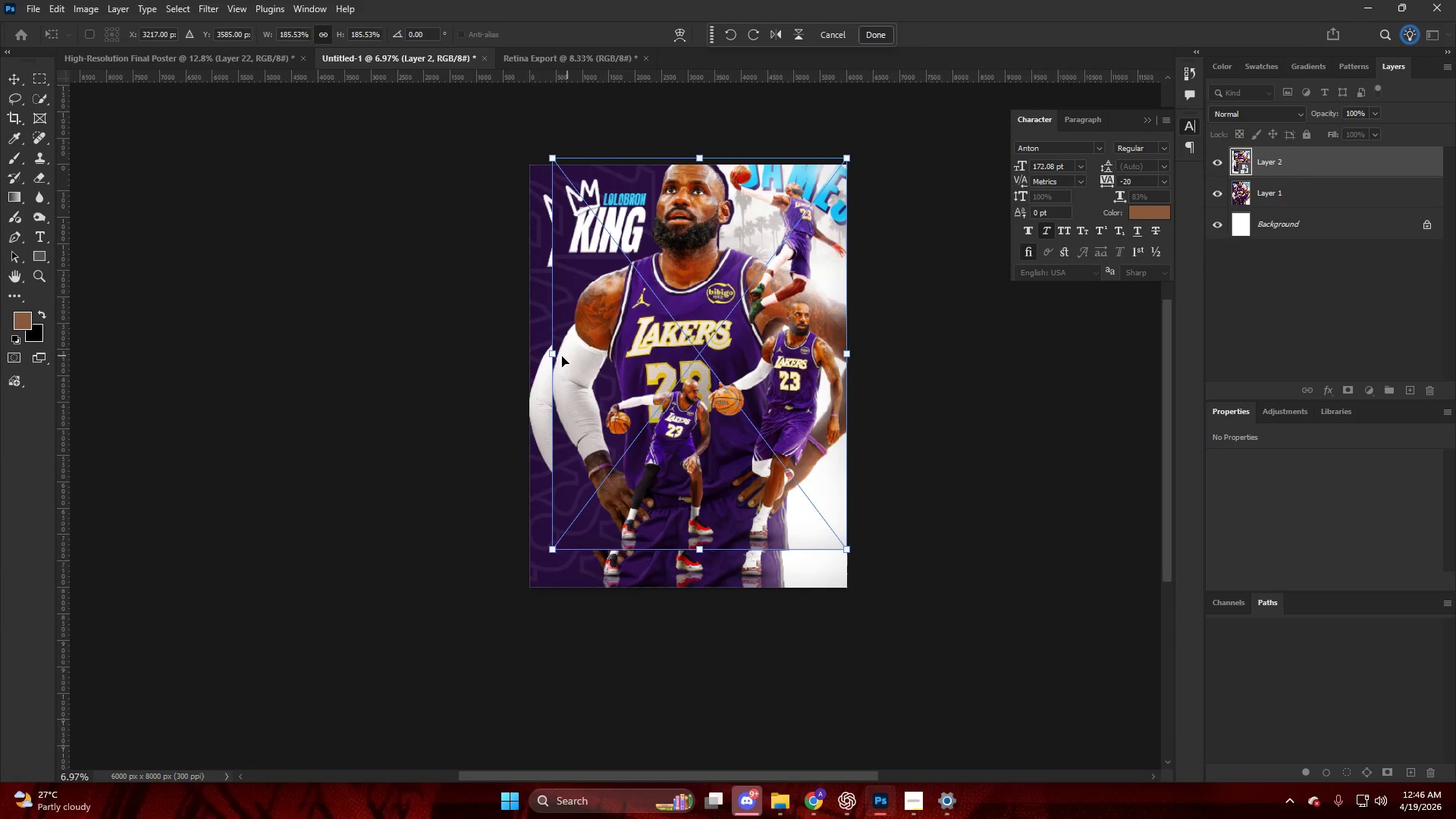 
left_click_drag(start_coordinate=[549, 356], to_coordinate=[523, 354])
 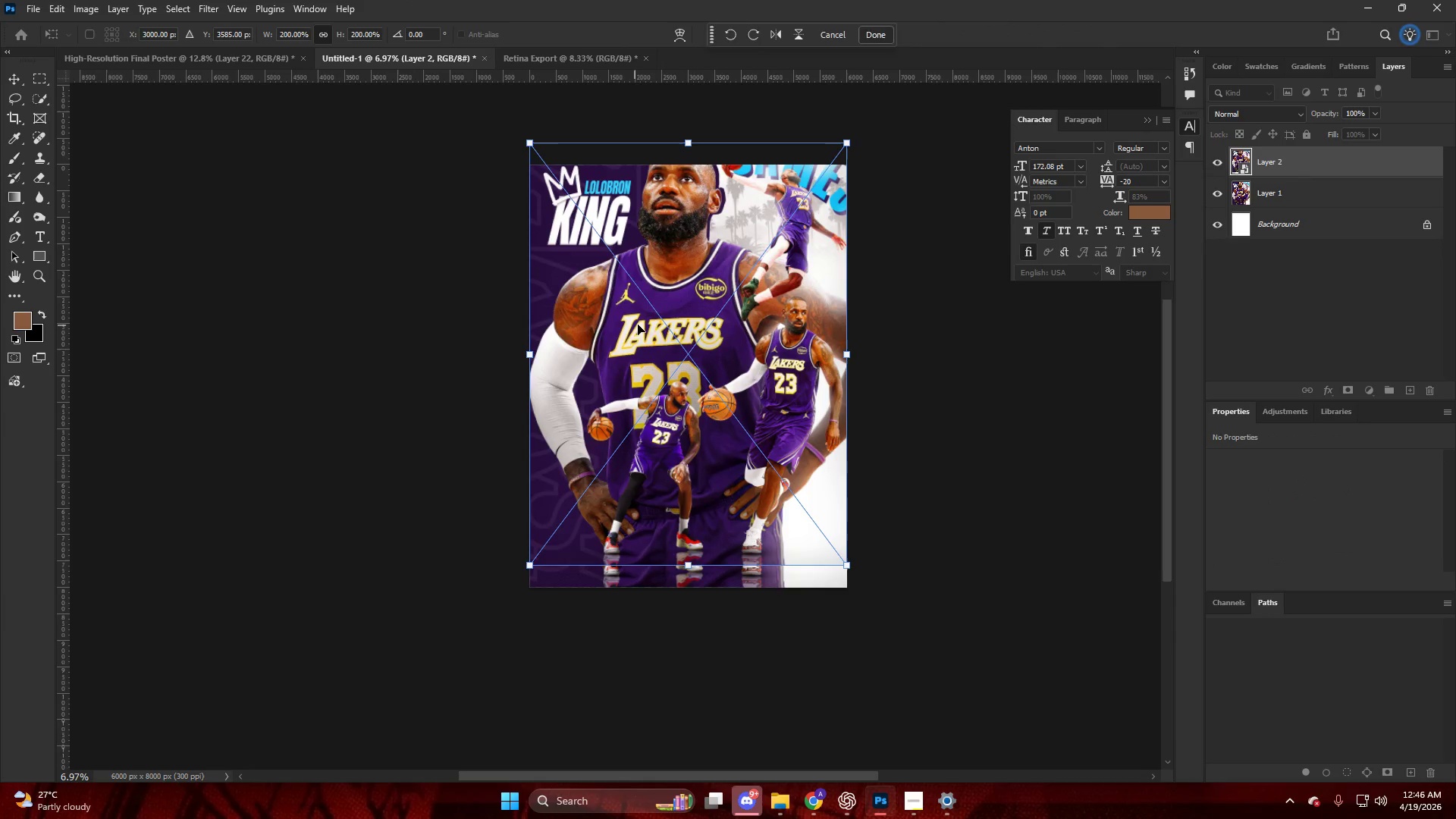 
left_click_drag(start_coordinate=[638, 325], to_coordinate=[640, 344])
 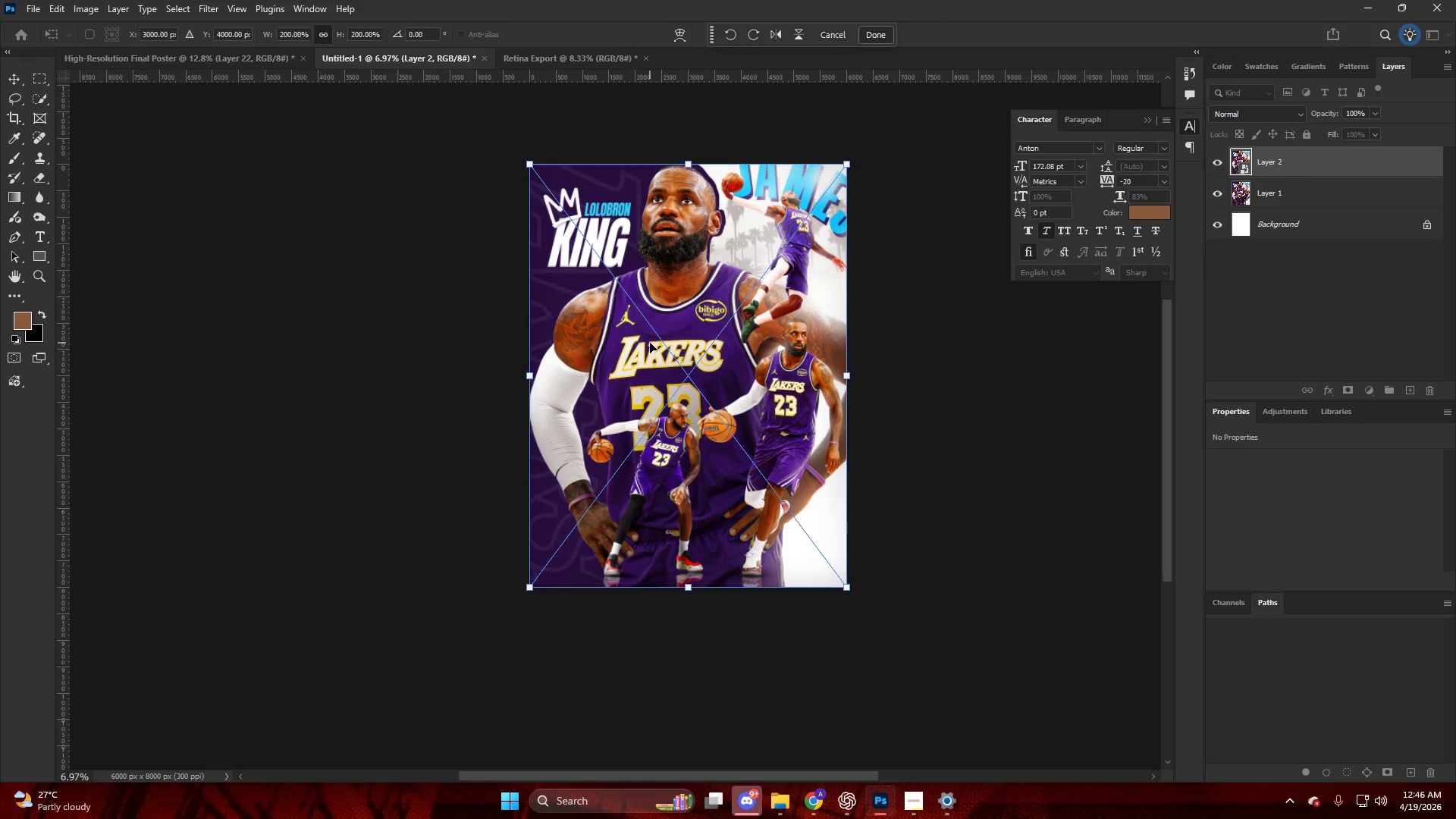 
key(NumpadEnter)
 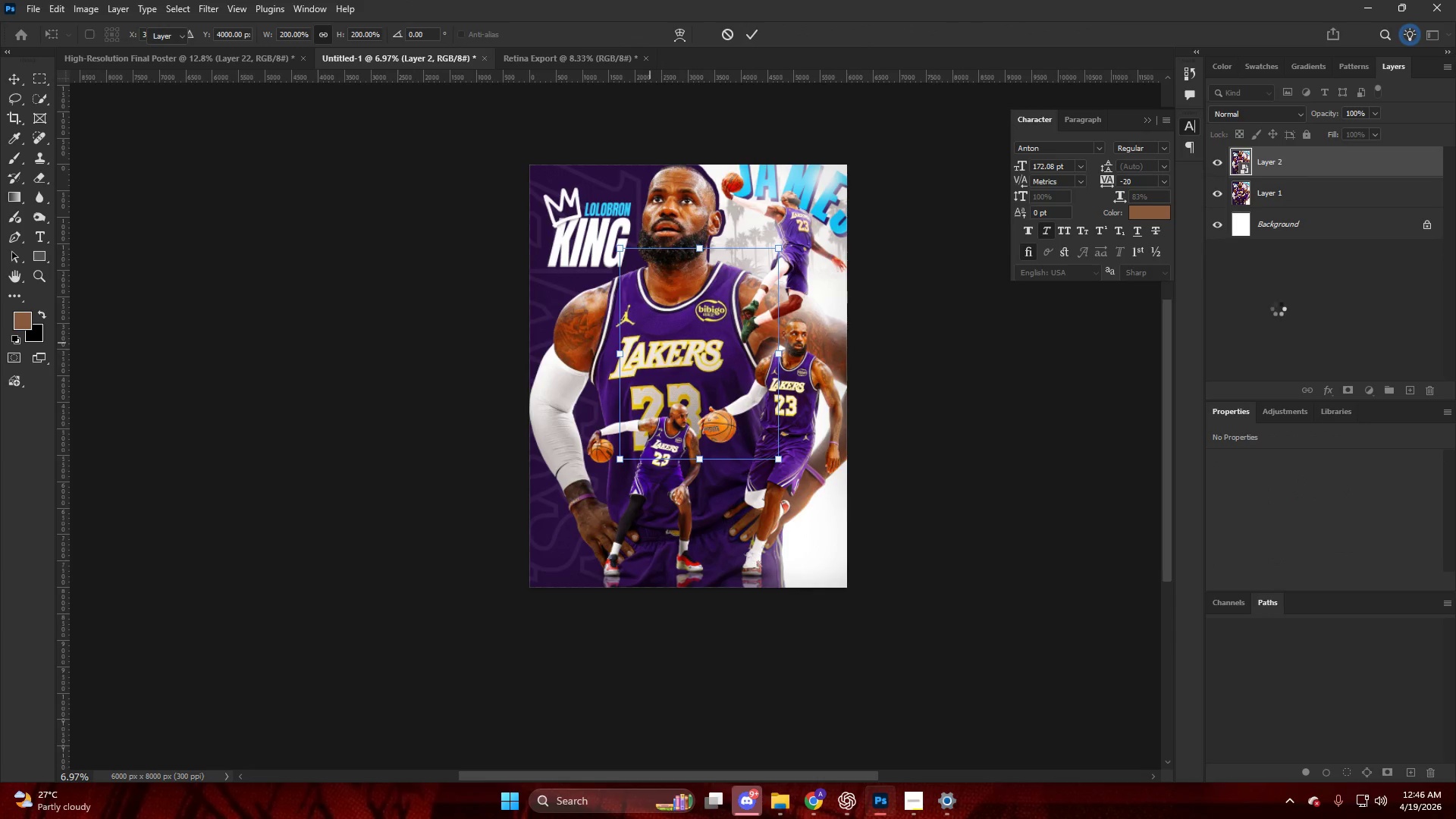 
mouse_move([1252, 288])
 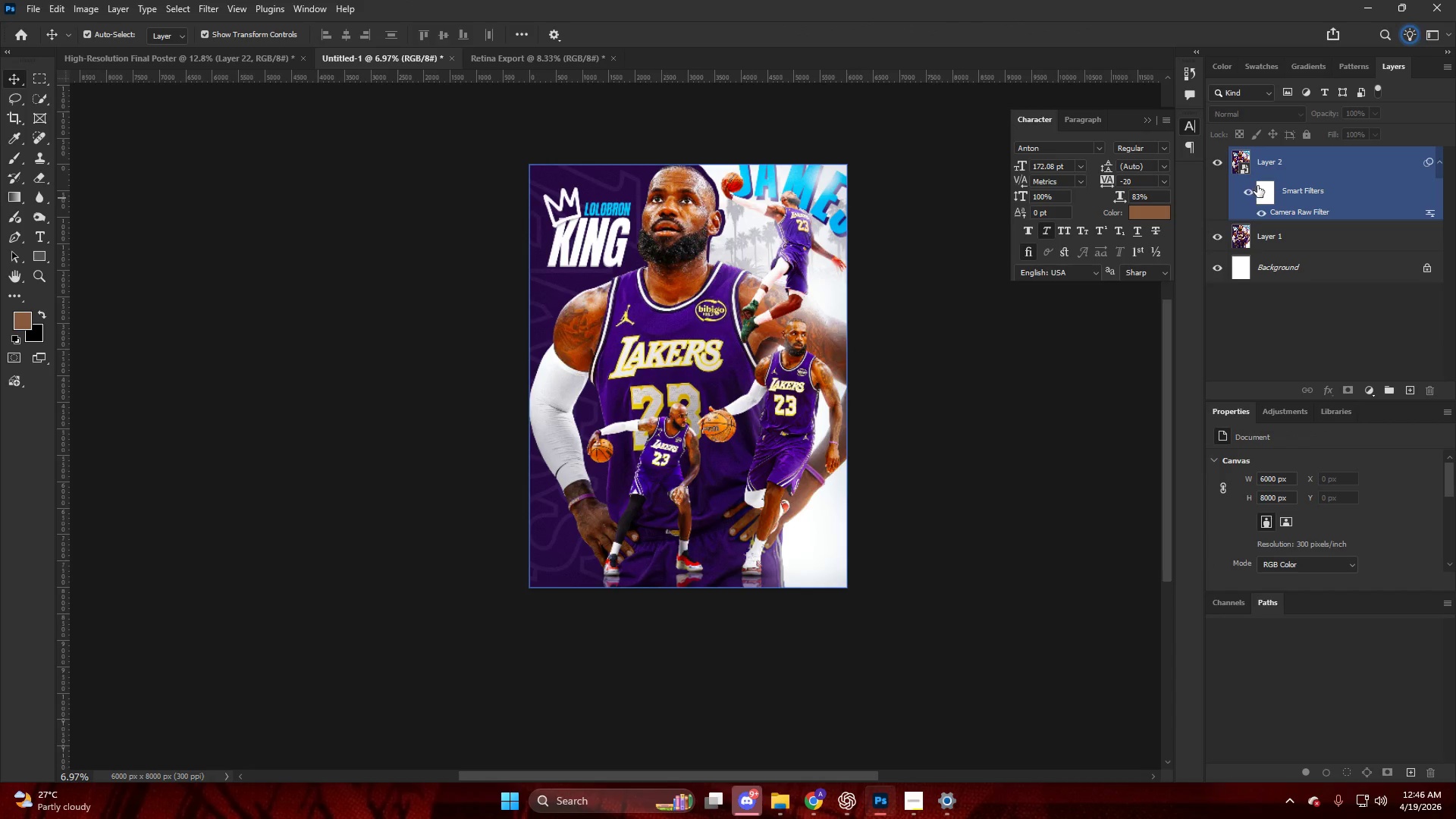 
left_click_drag(start_coordinate=[1264, 168], to_coordinate=[643, 394])
 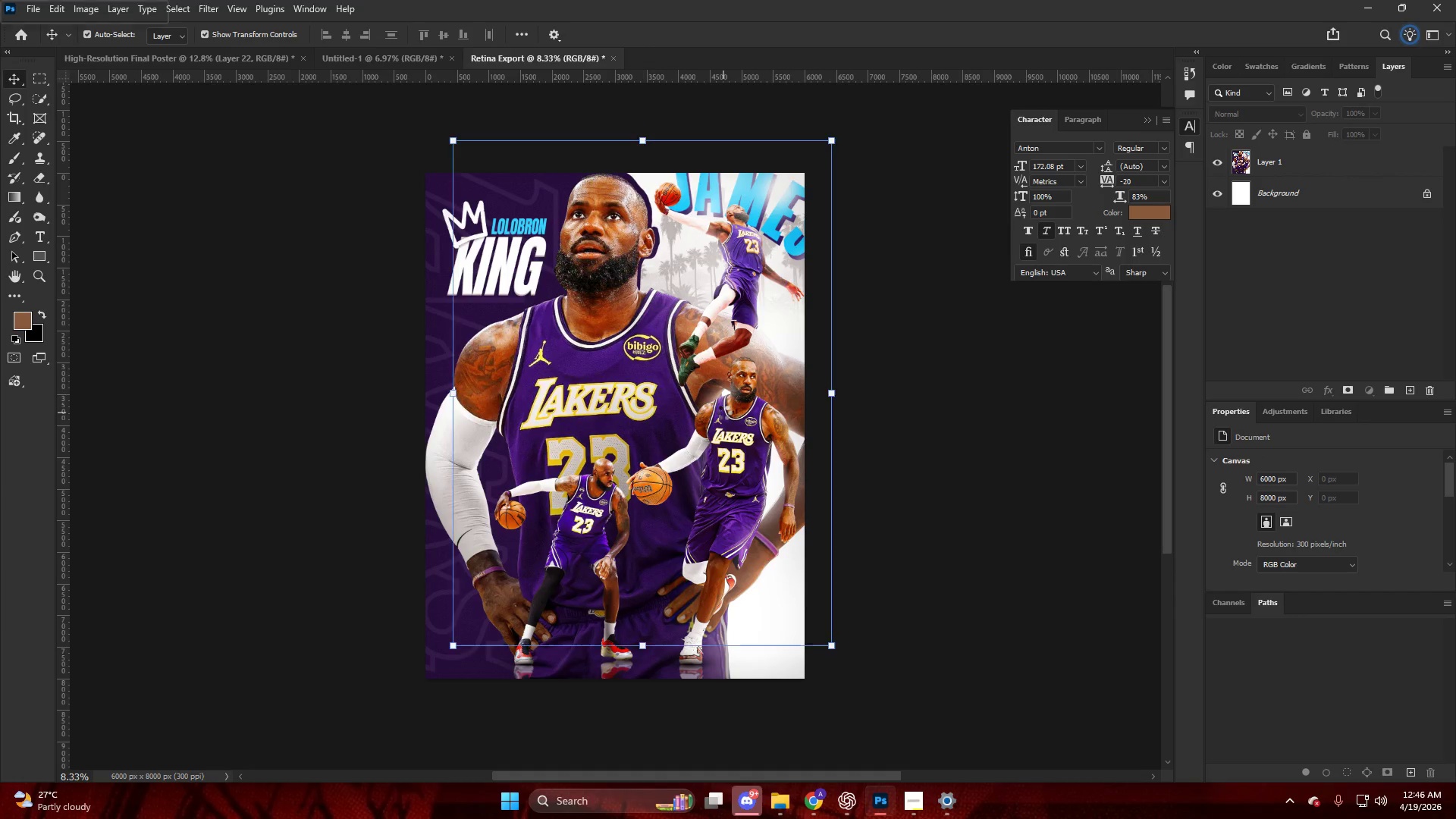 
left_click_drag(start_coordinate=[770, 408], to_coordinate=[739, 437])
 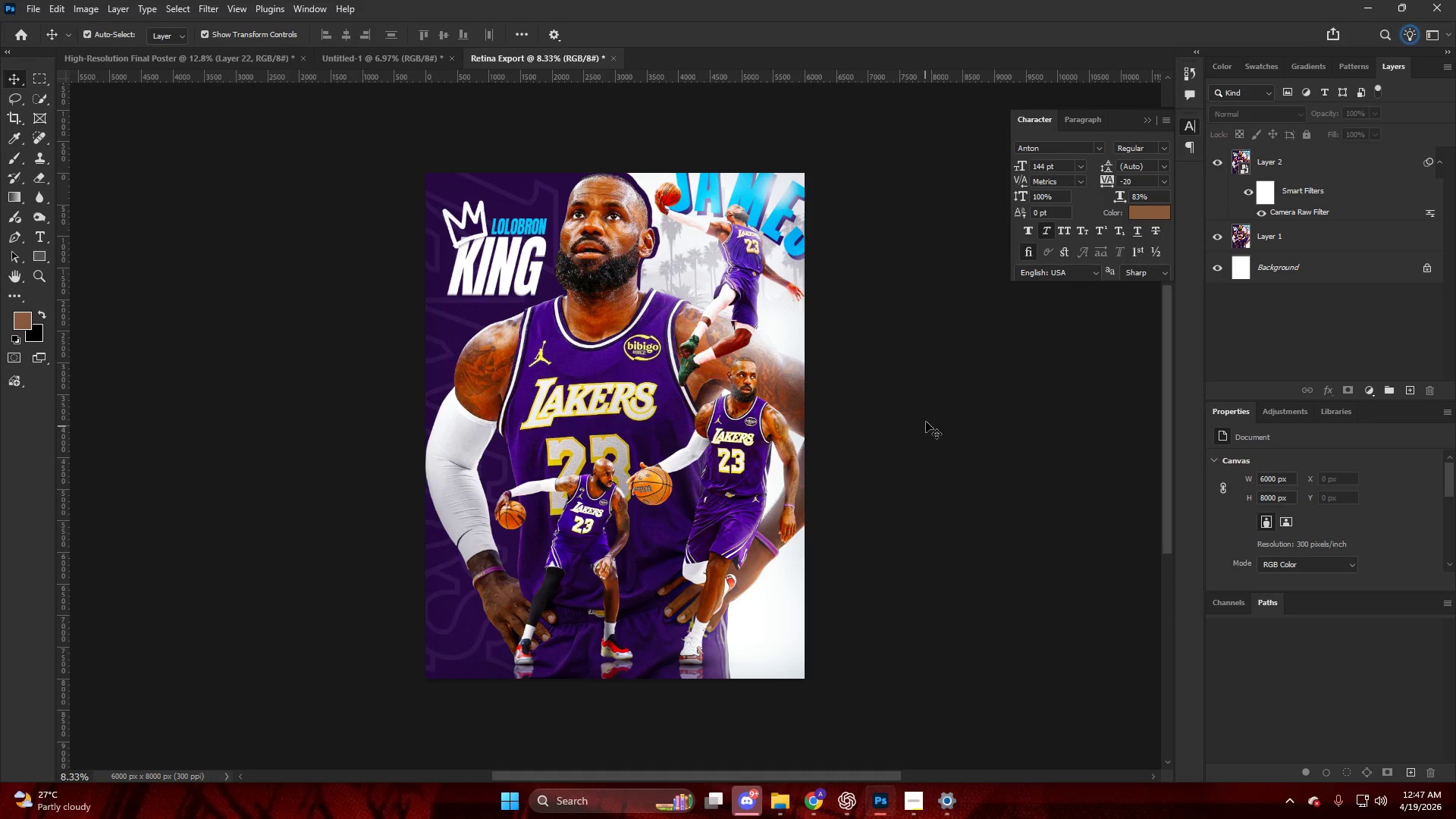 
key(Alt+AltLeft)
 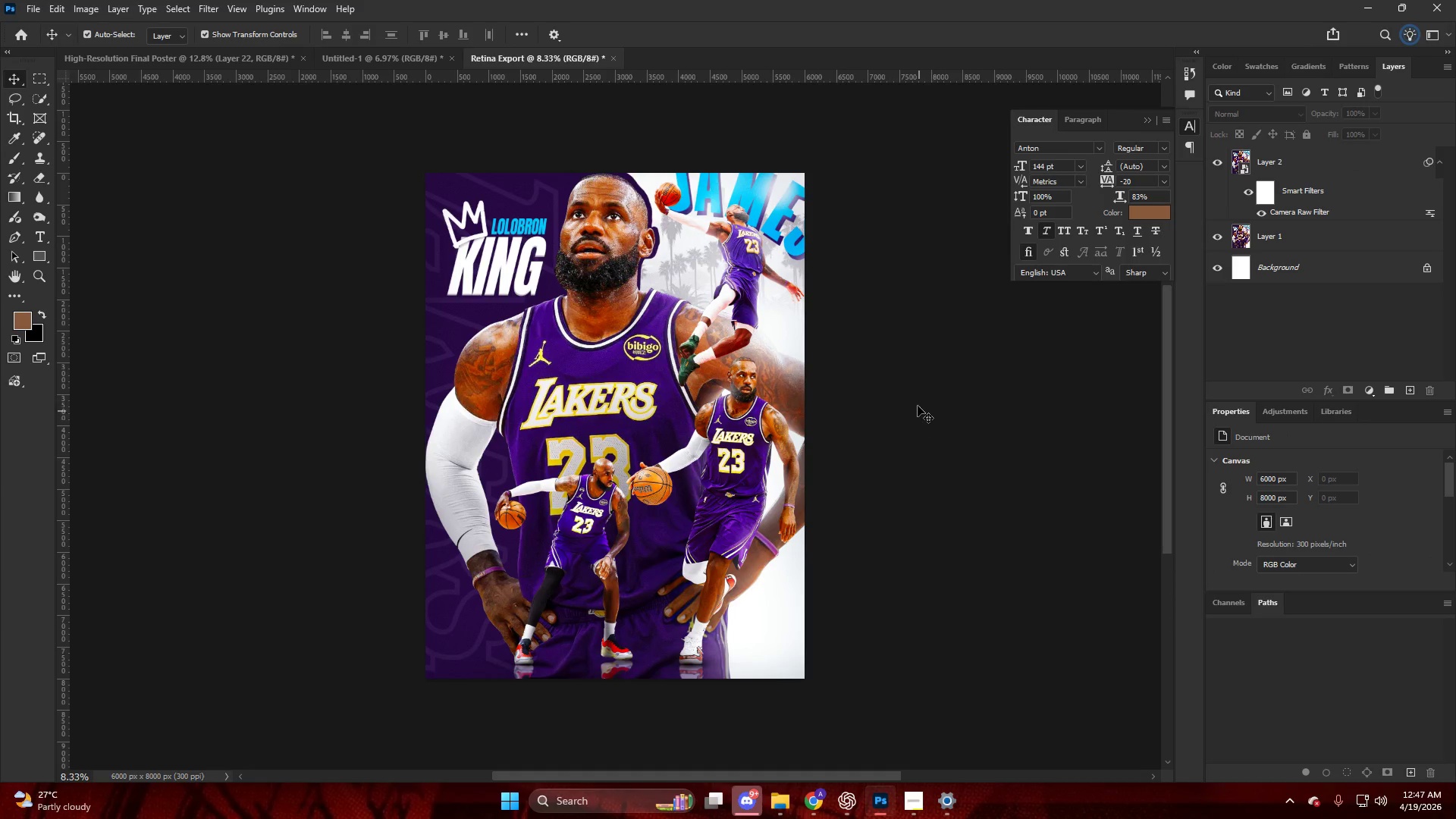 
hold_key(key=ControlLeft, duration=0.34)
scroll: coordinate [704, 388], scroll_direction: up, amount: 3.0
 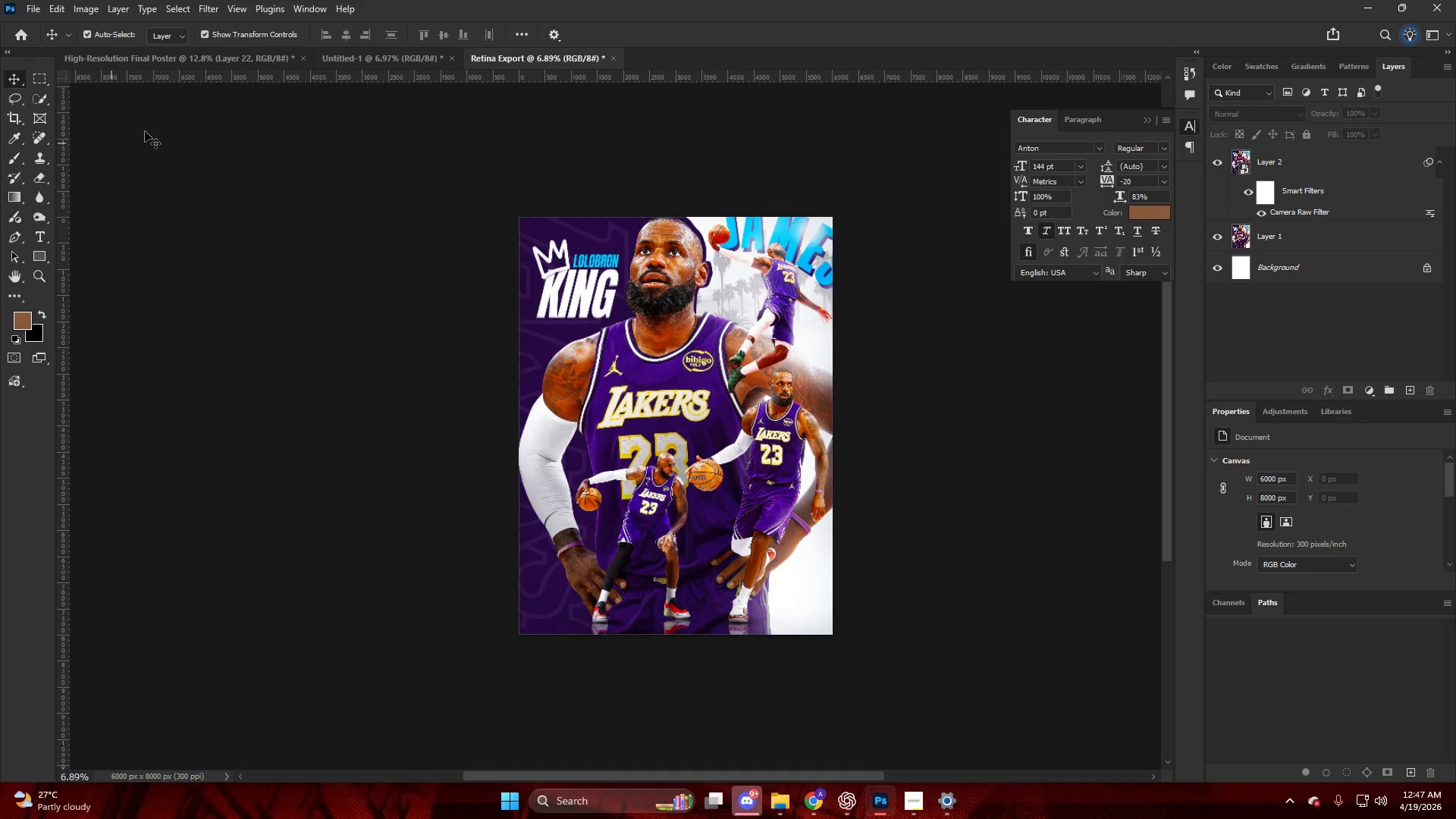 
left_click([177, 56])
 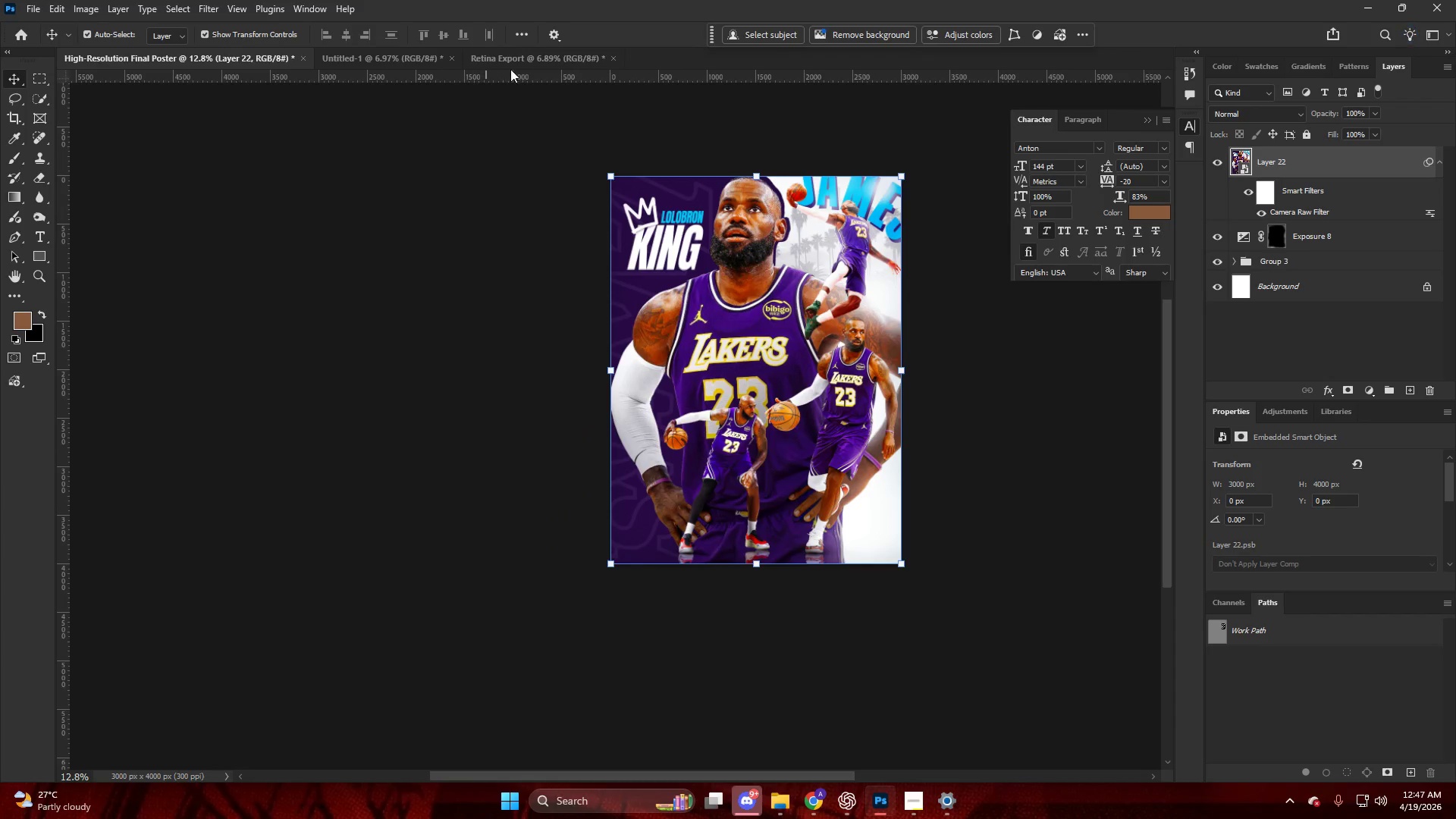 
left_click([508, 59])
 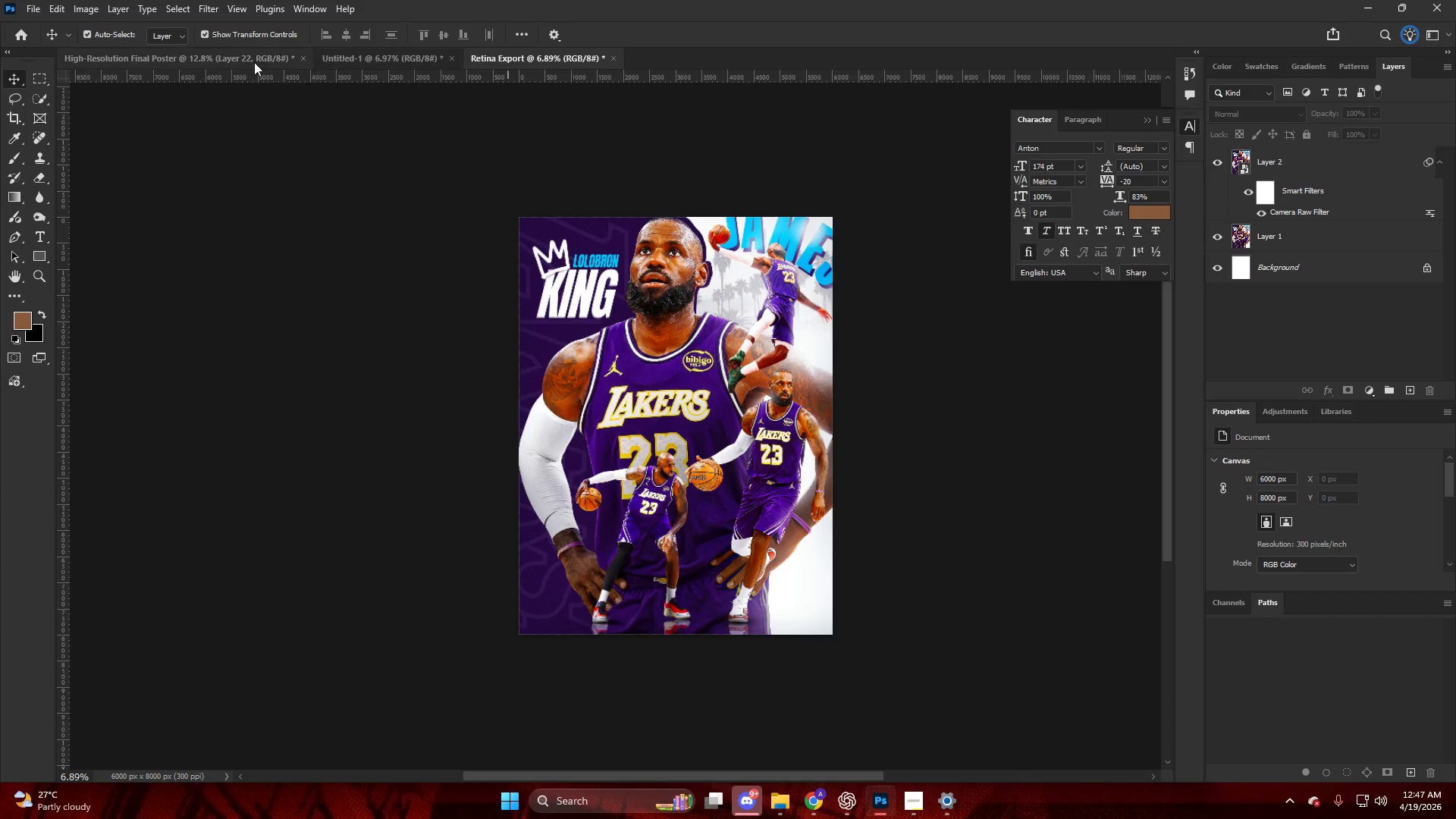 
left_click([243, 56])
 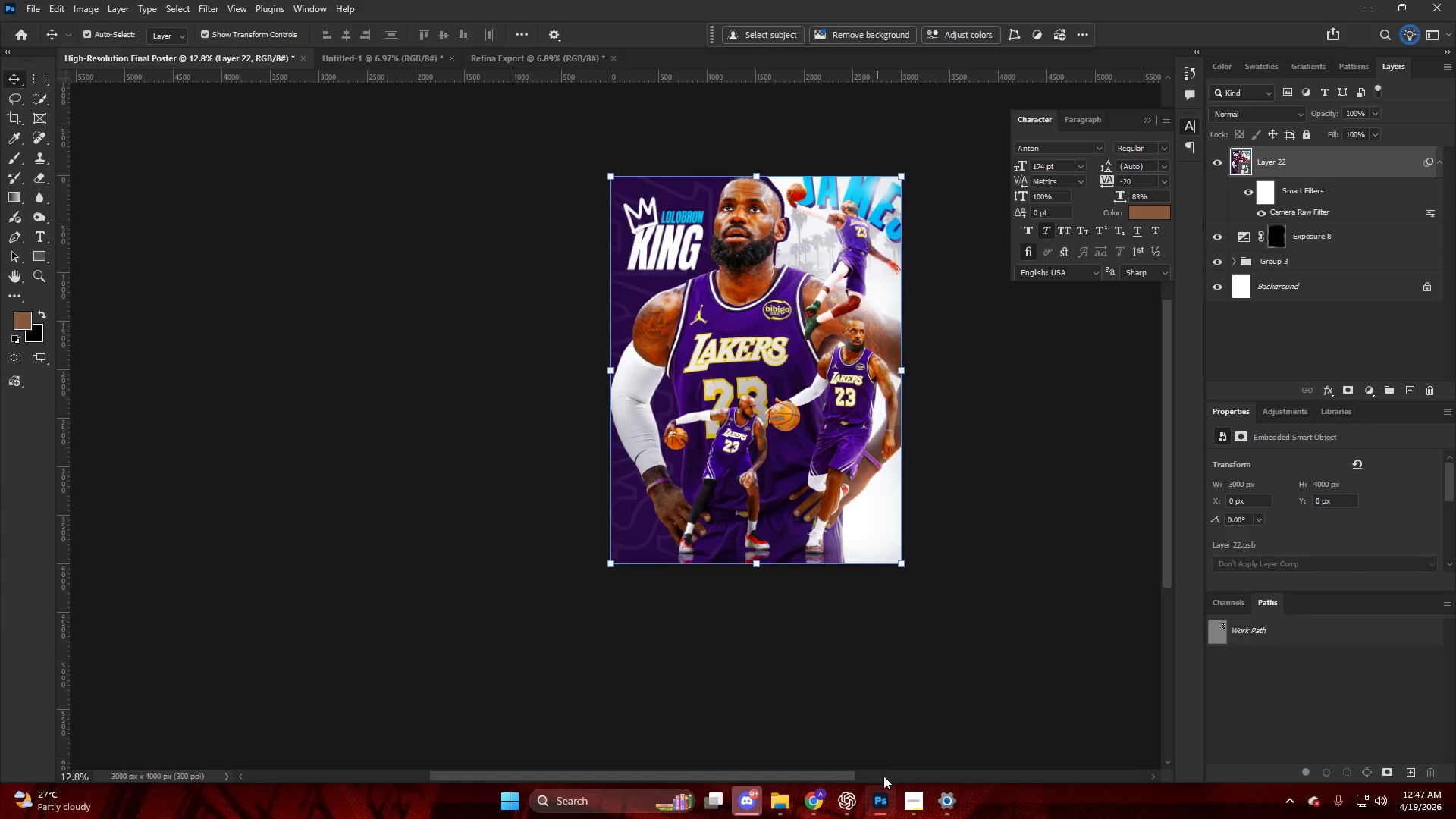 
left_click([912, 796])